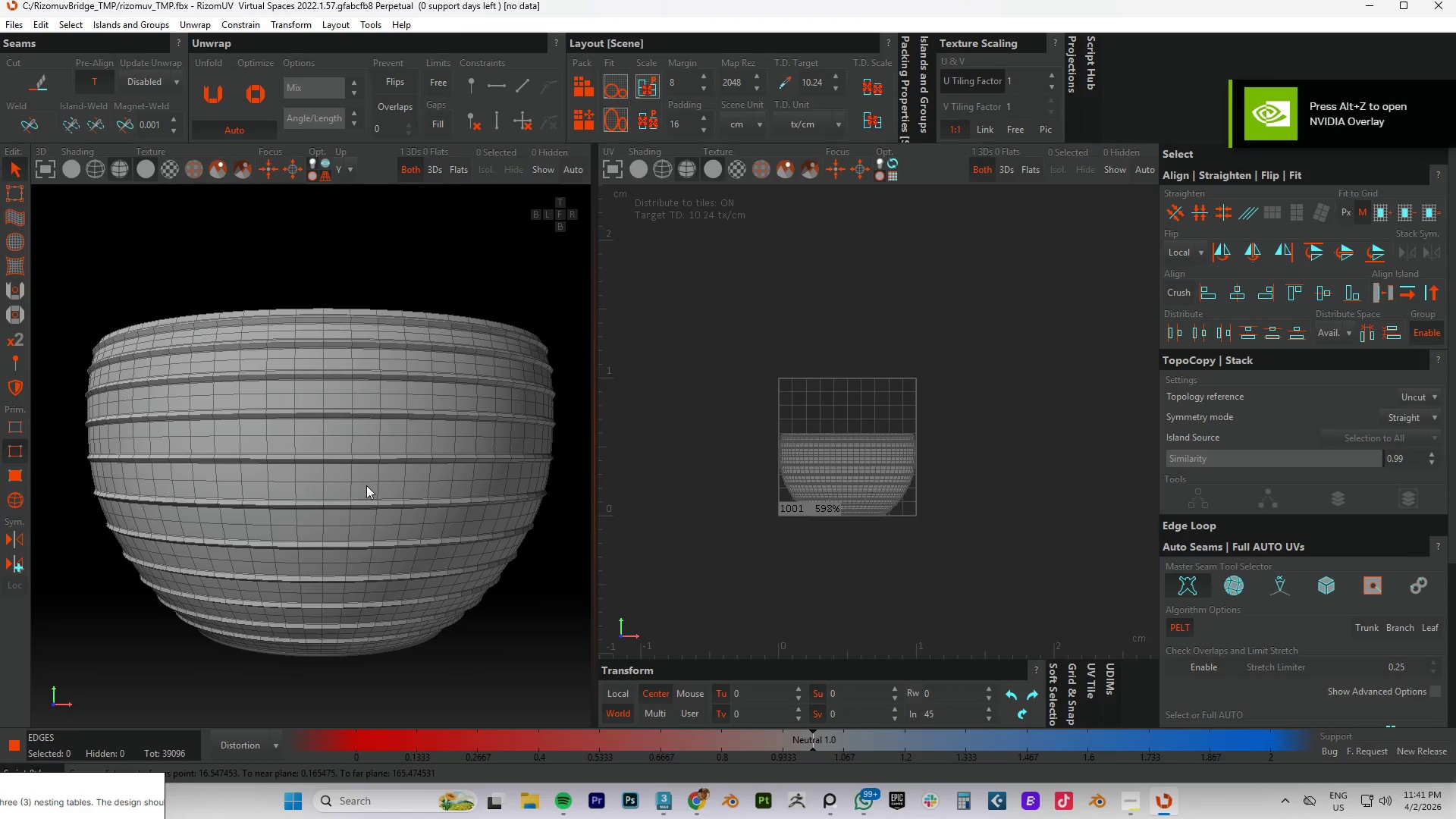 
hold_key(key=AltLeft, duration=0.73)
 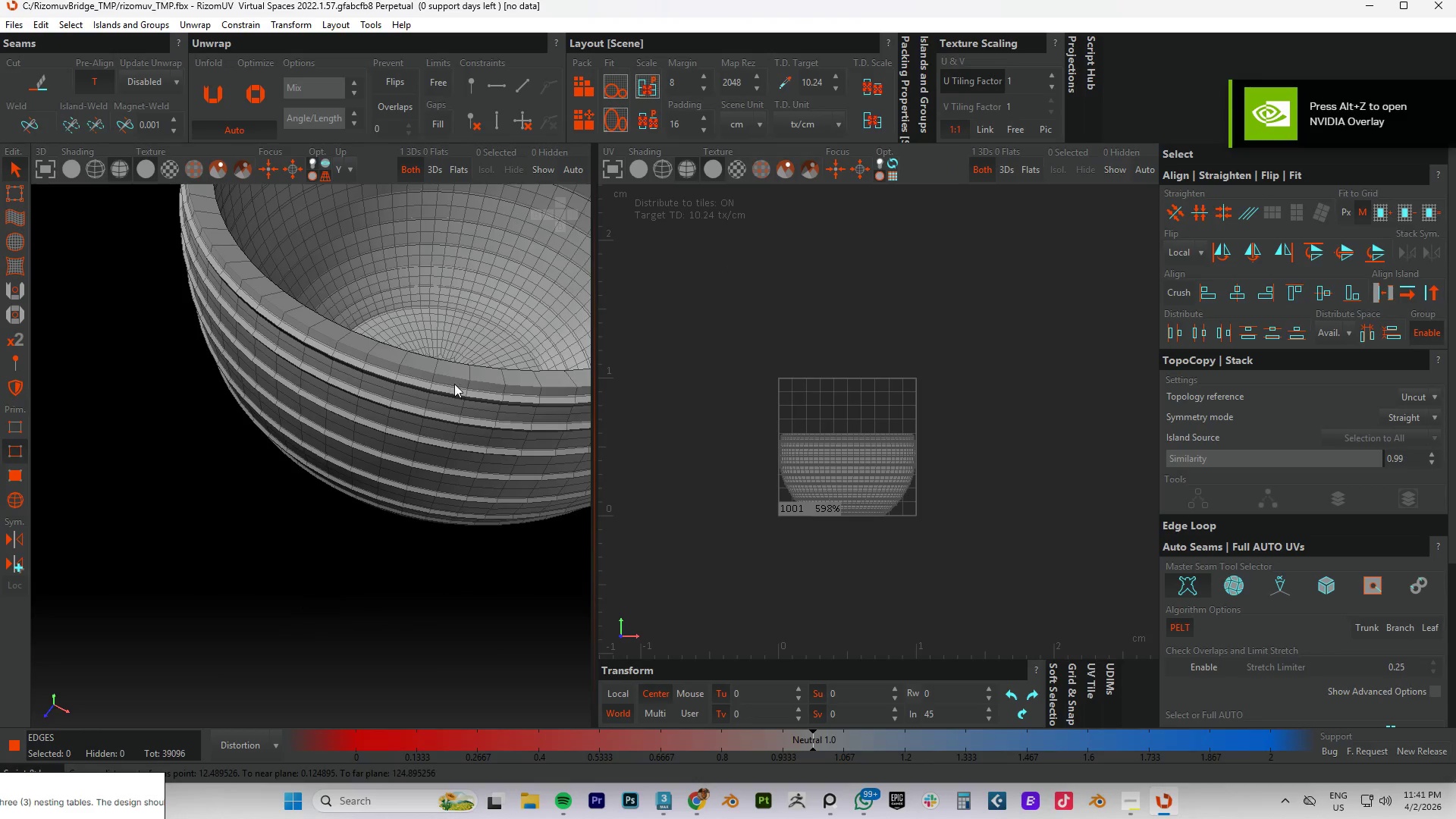 
scroll: coordinate [454, 383], scroll_direction: down, amount: 20.0
 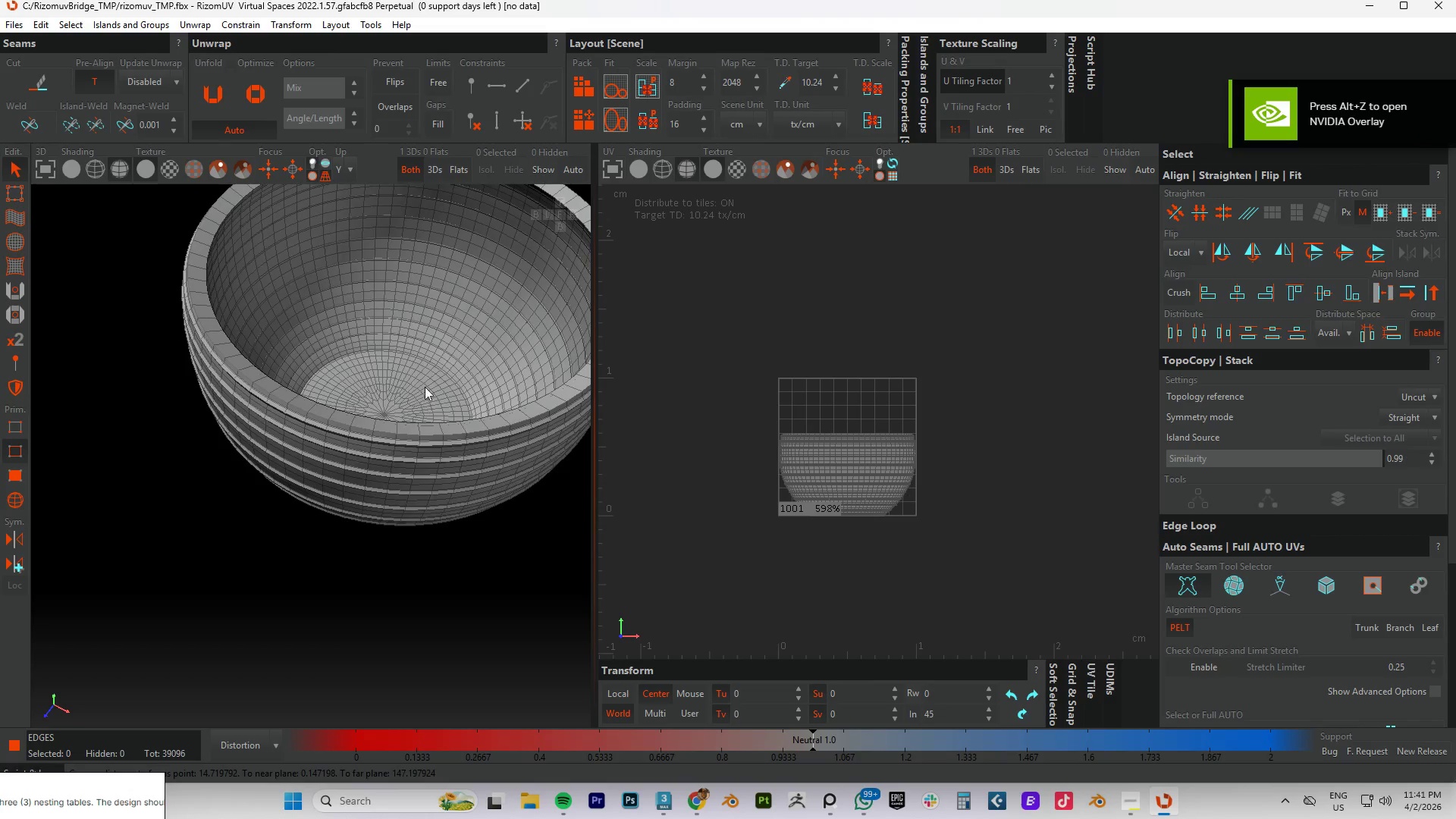 
scroll: coordinate [433, 362], scroll_direction: up, amount: 7.0
 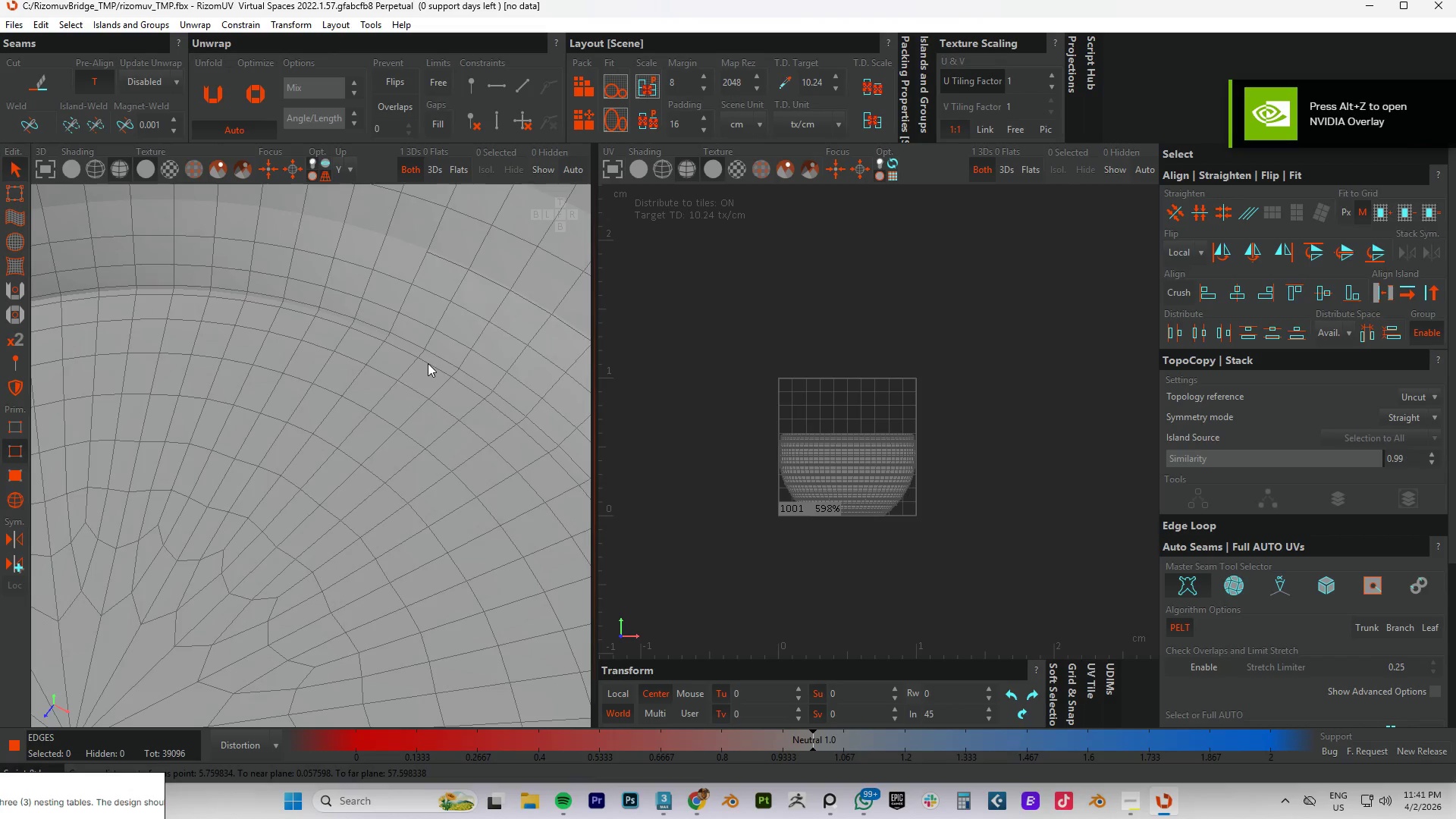 
double_click([428, 363])
 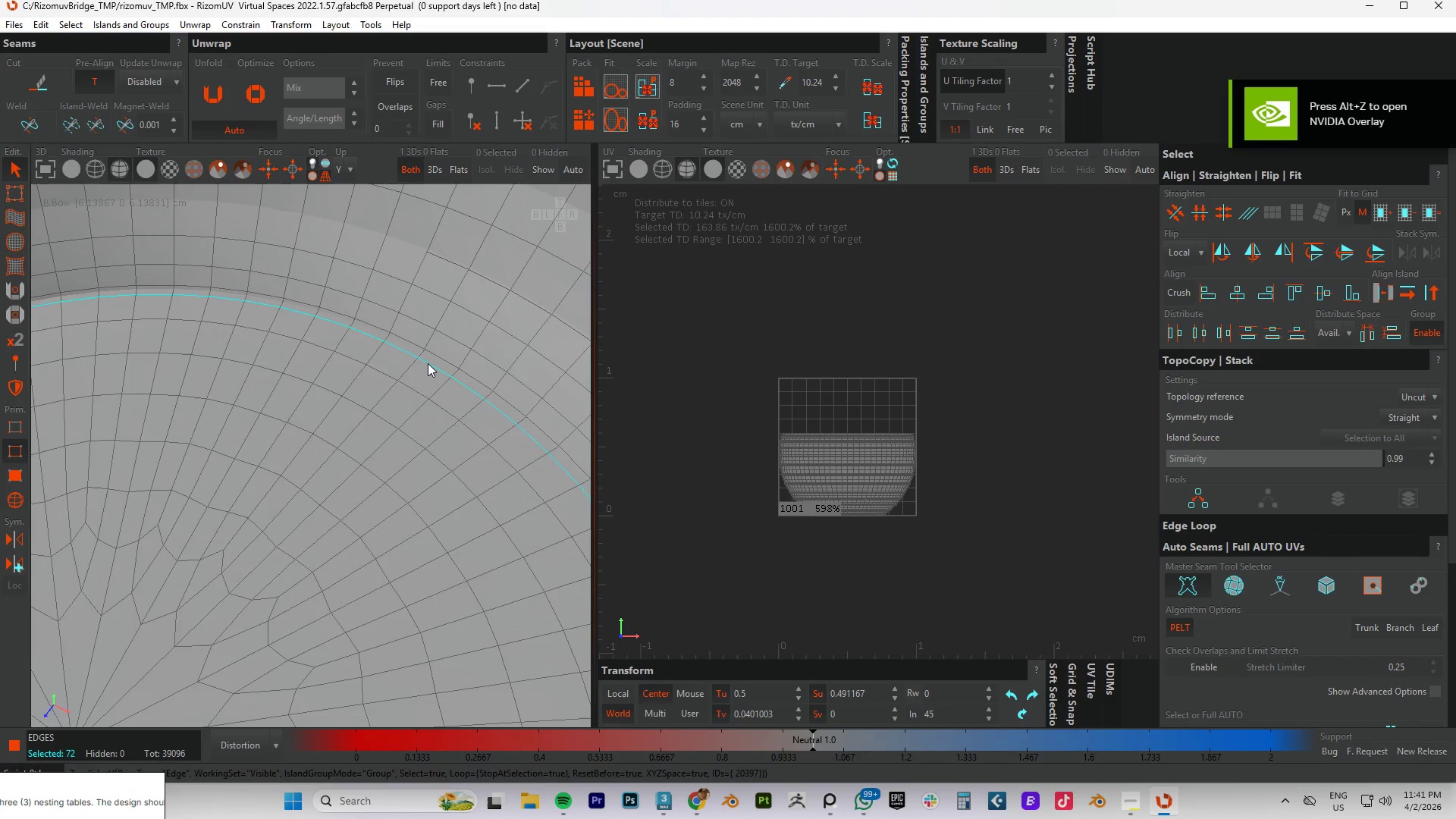 
scroll: coordinate [432, 360], scroll_direction: down, amount: 8.0
 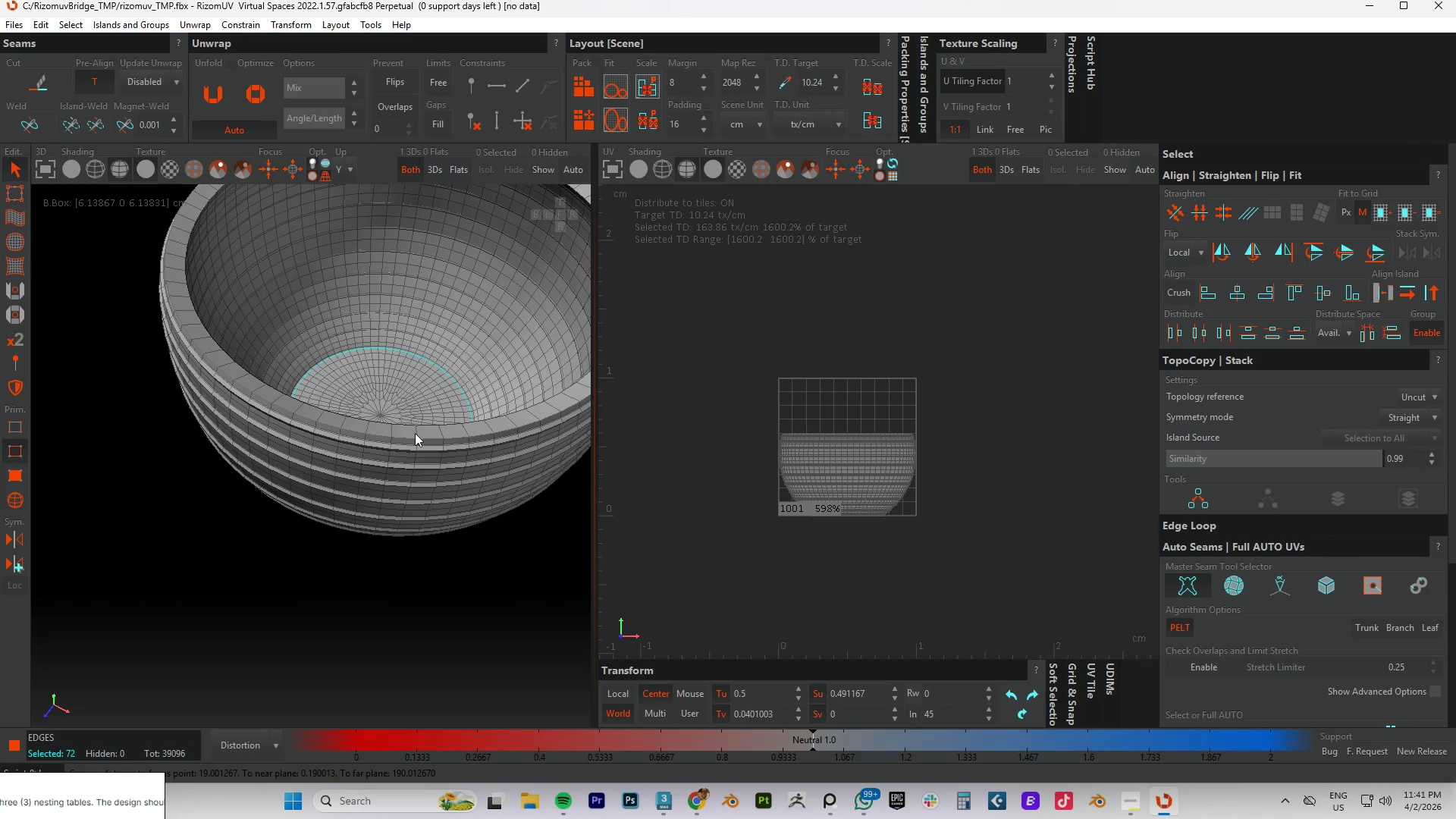 
hold_key(key=AltLeft, duration=1.19)
 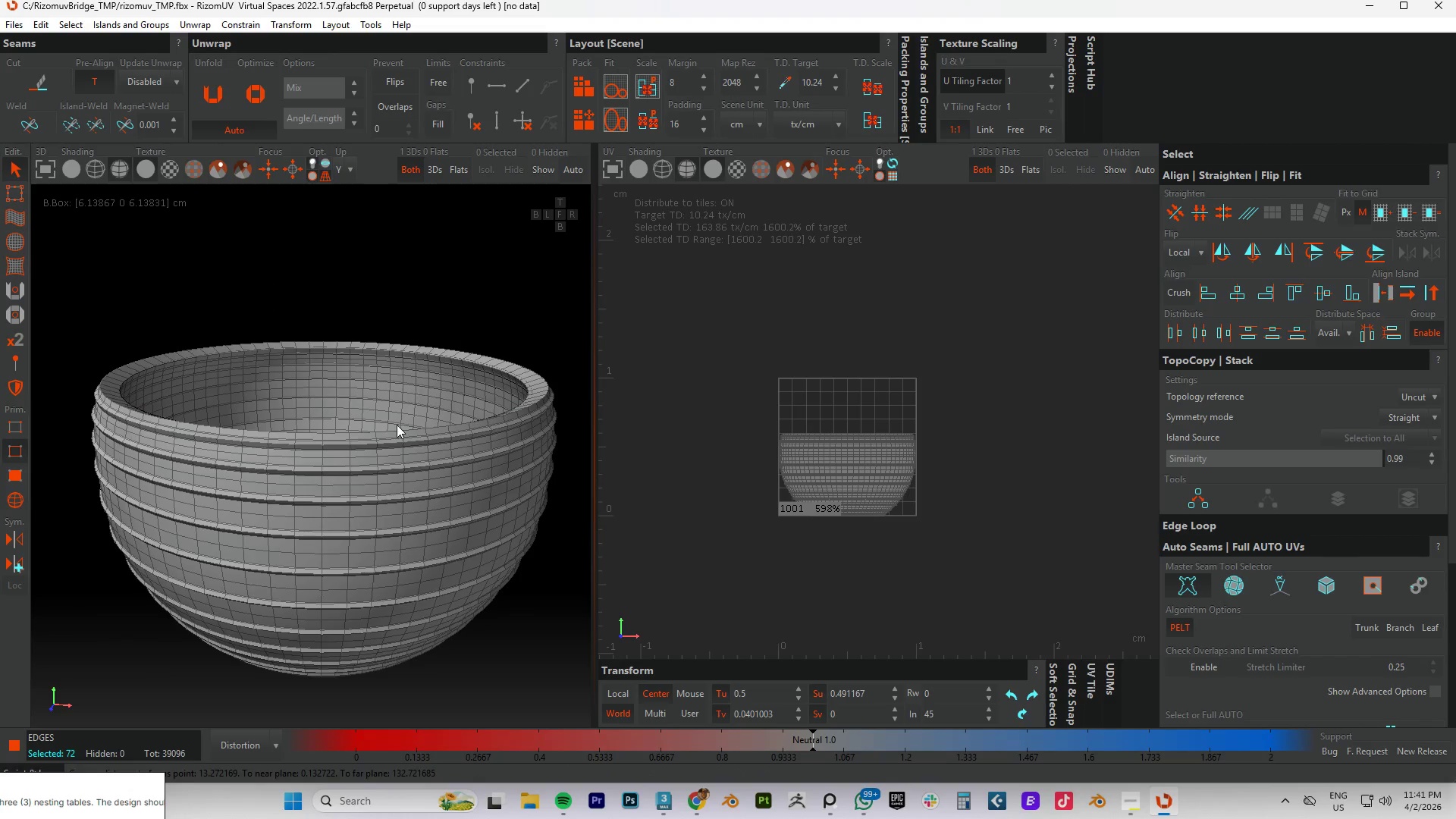 
hold_key(key=AltLeft, duration=0.91)
 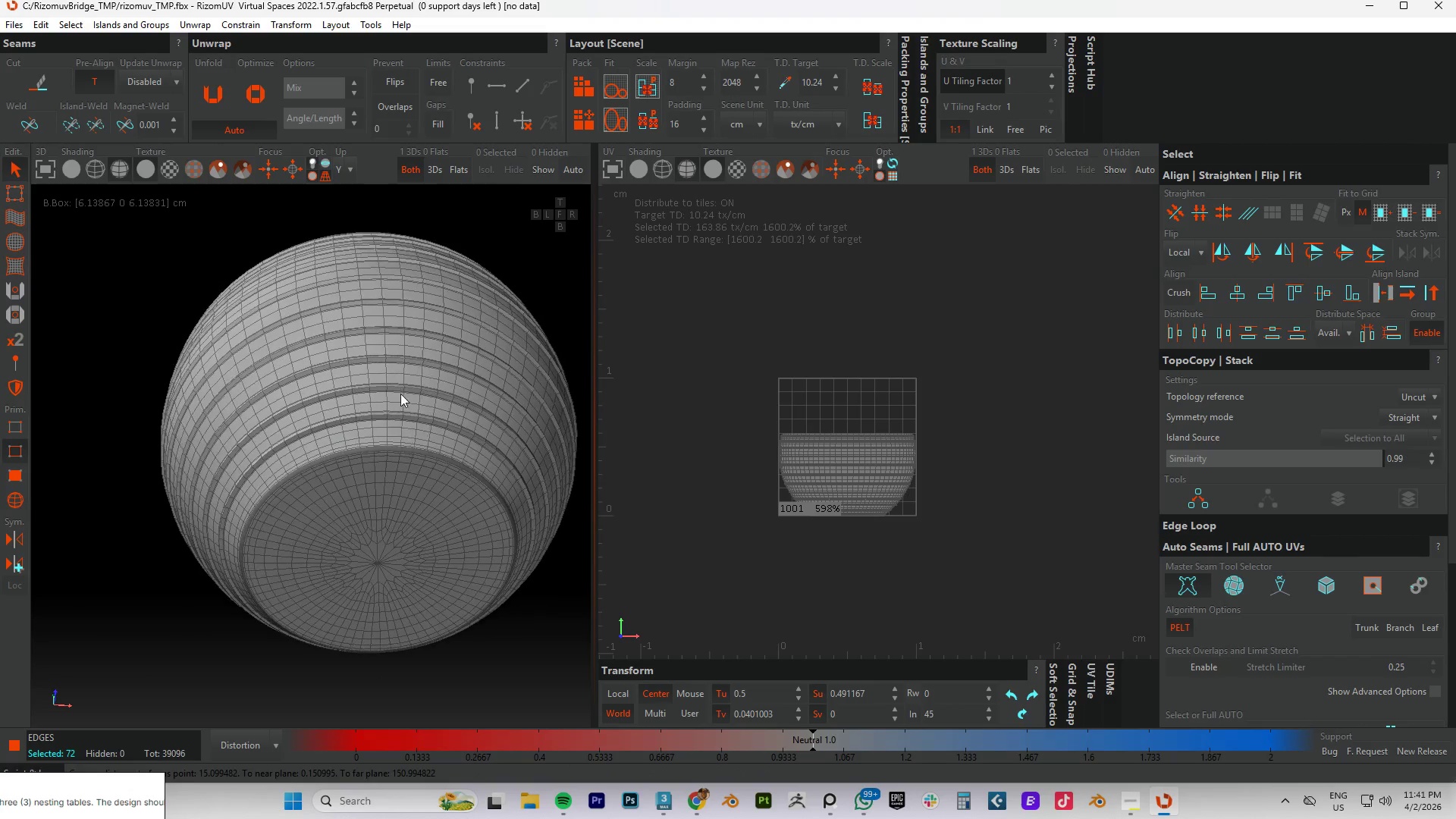 
hold_key(key=ControlLeft, duration=1.5)
 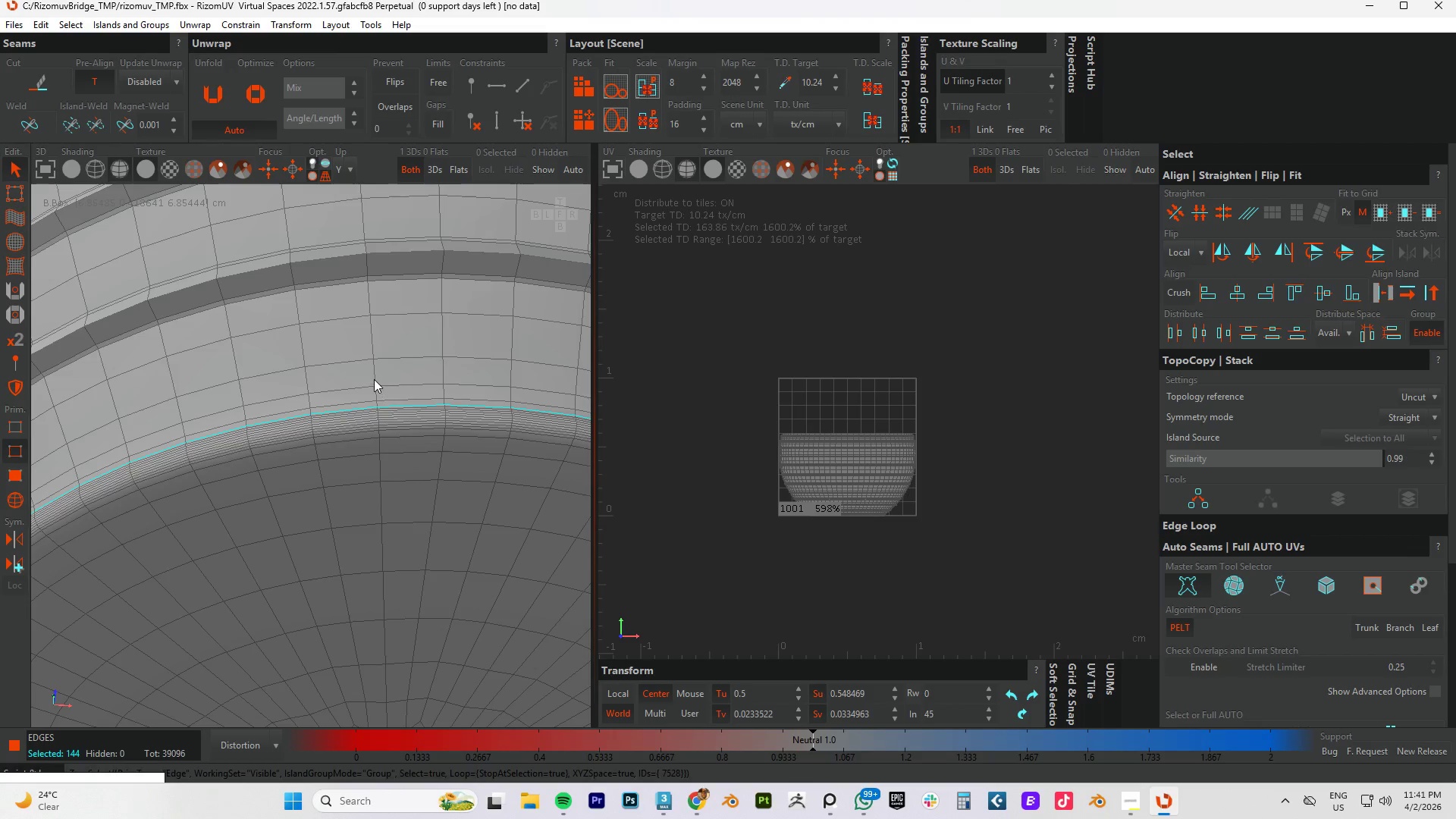 
scroll: coordinate [399, 426], scroll_direction: up, amount: 6.0
 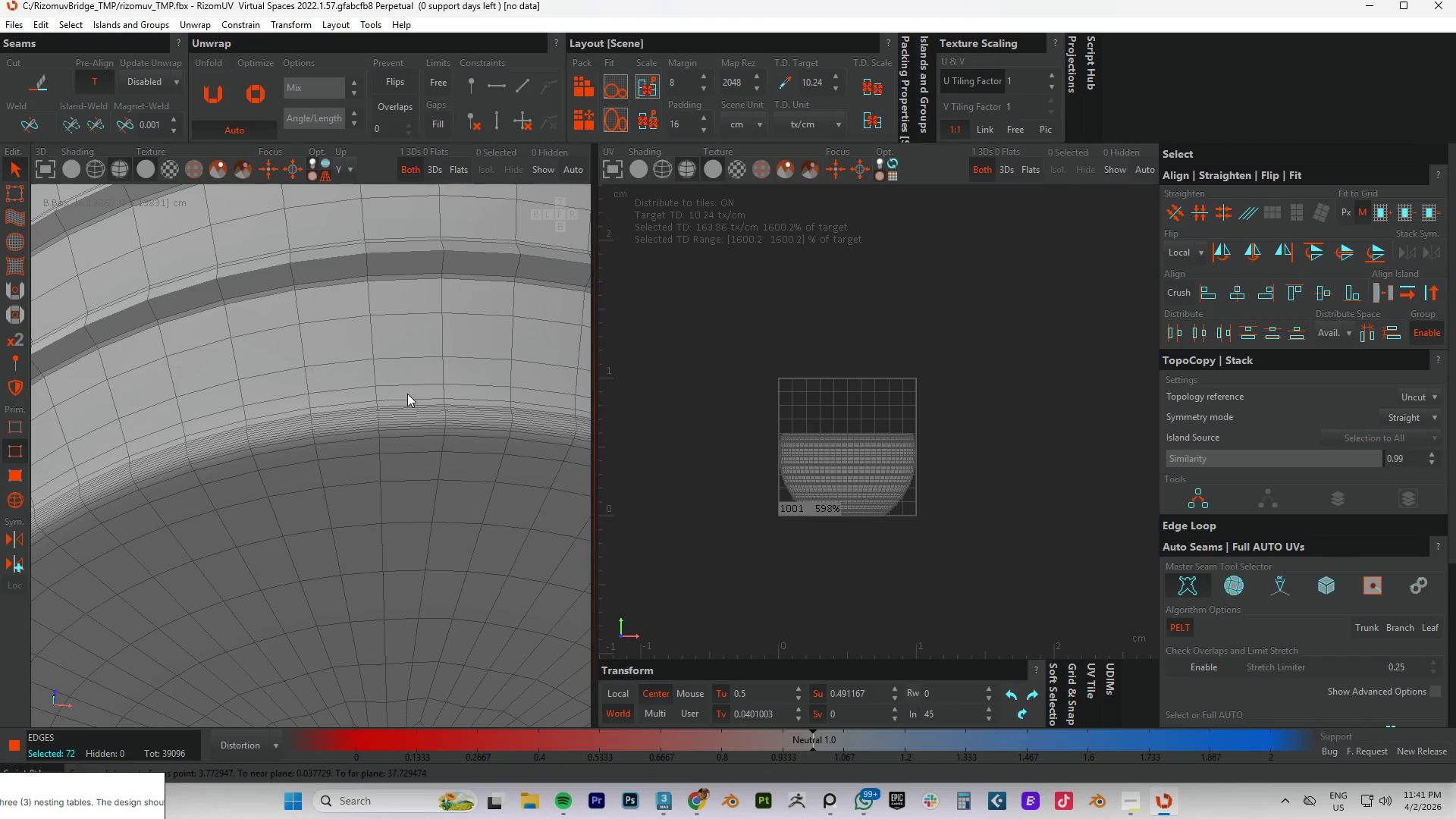 
left_click([399, 406])
 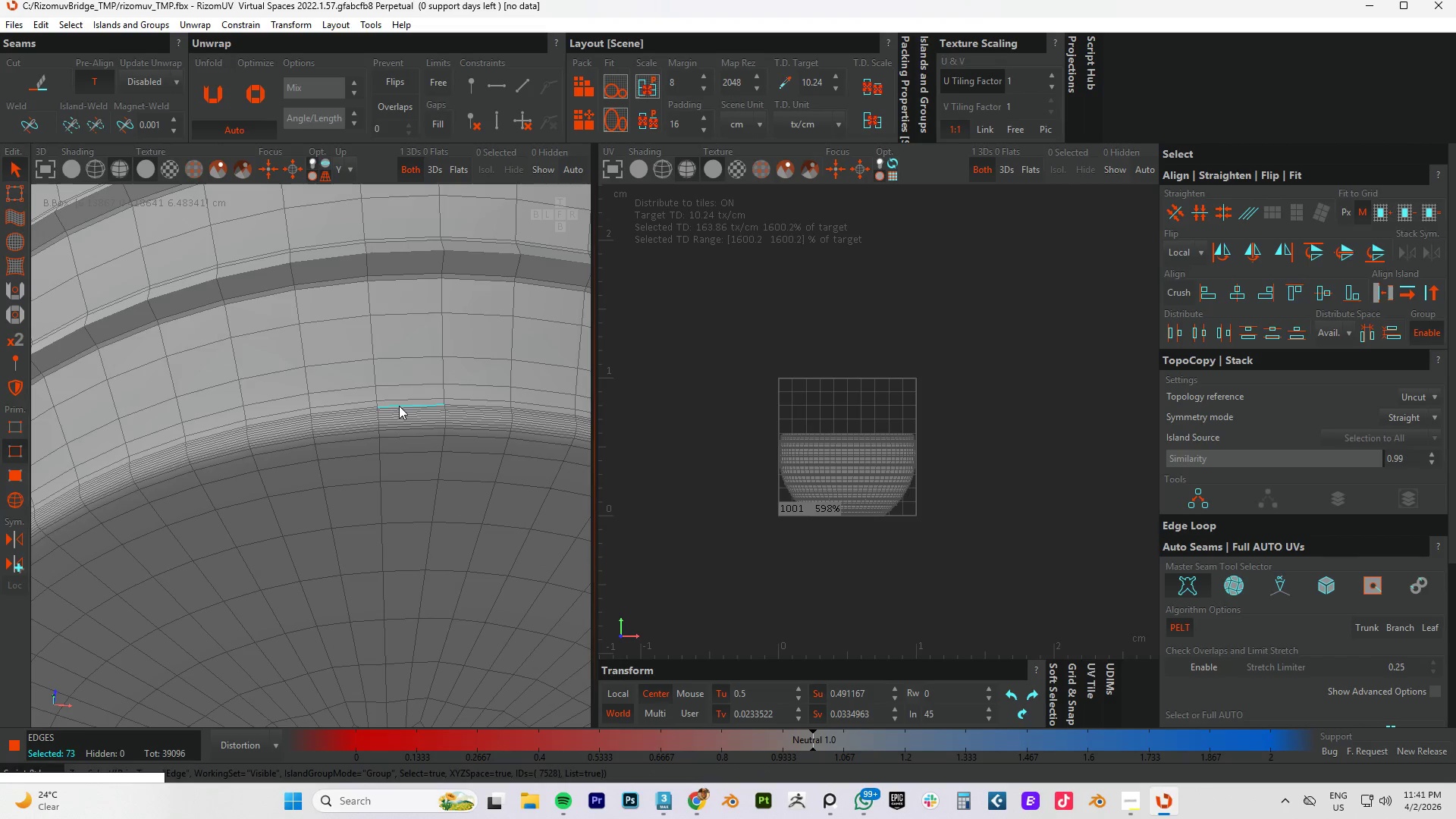 
double_click([399, 406])
 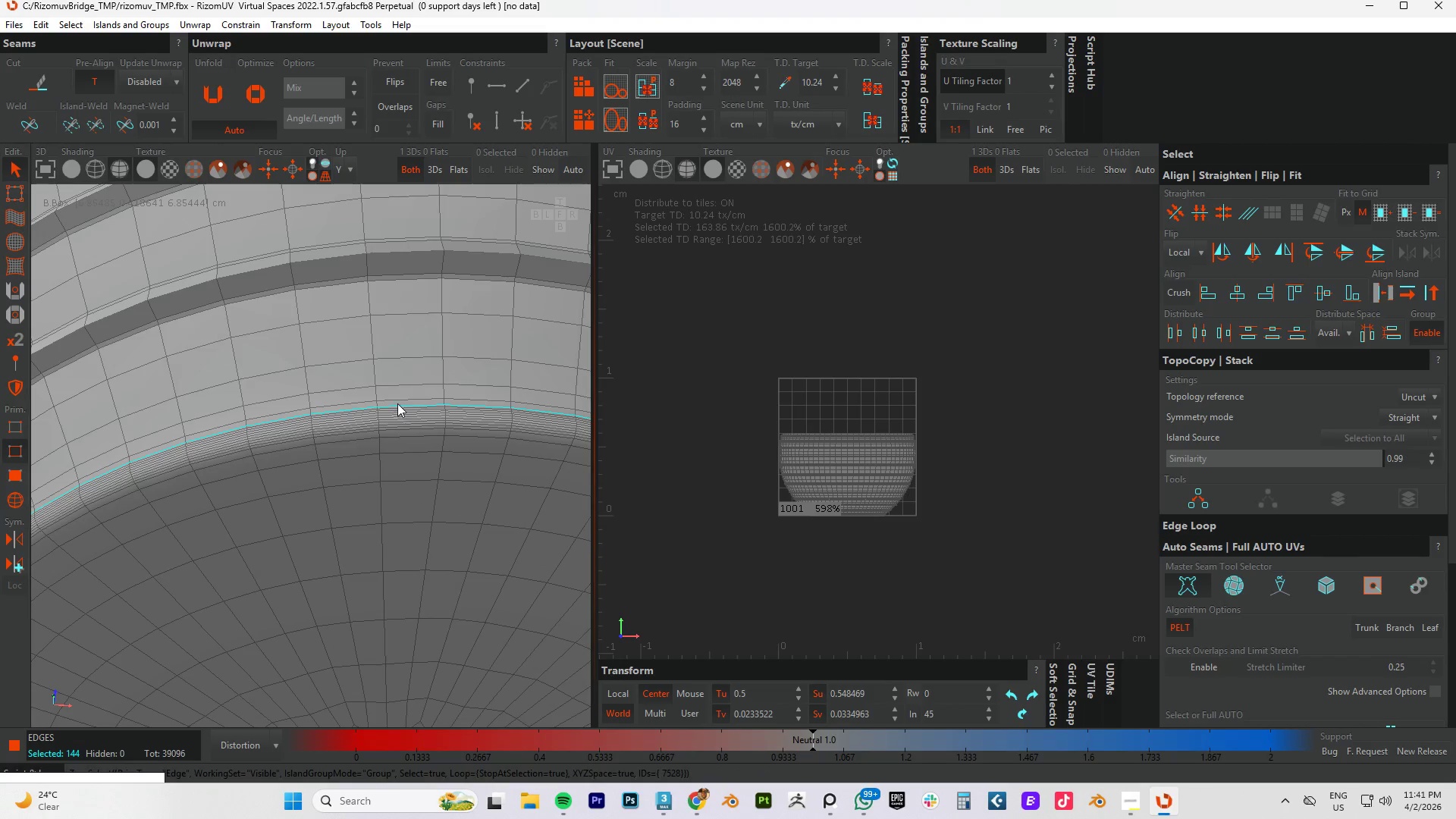 
hold_key(key=ControlLeft, duration=1.44)
left_click([374, 379])
 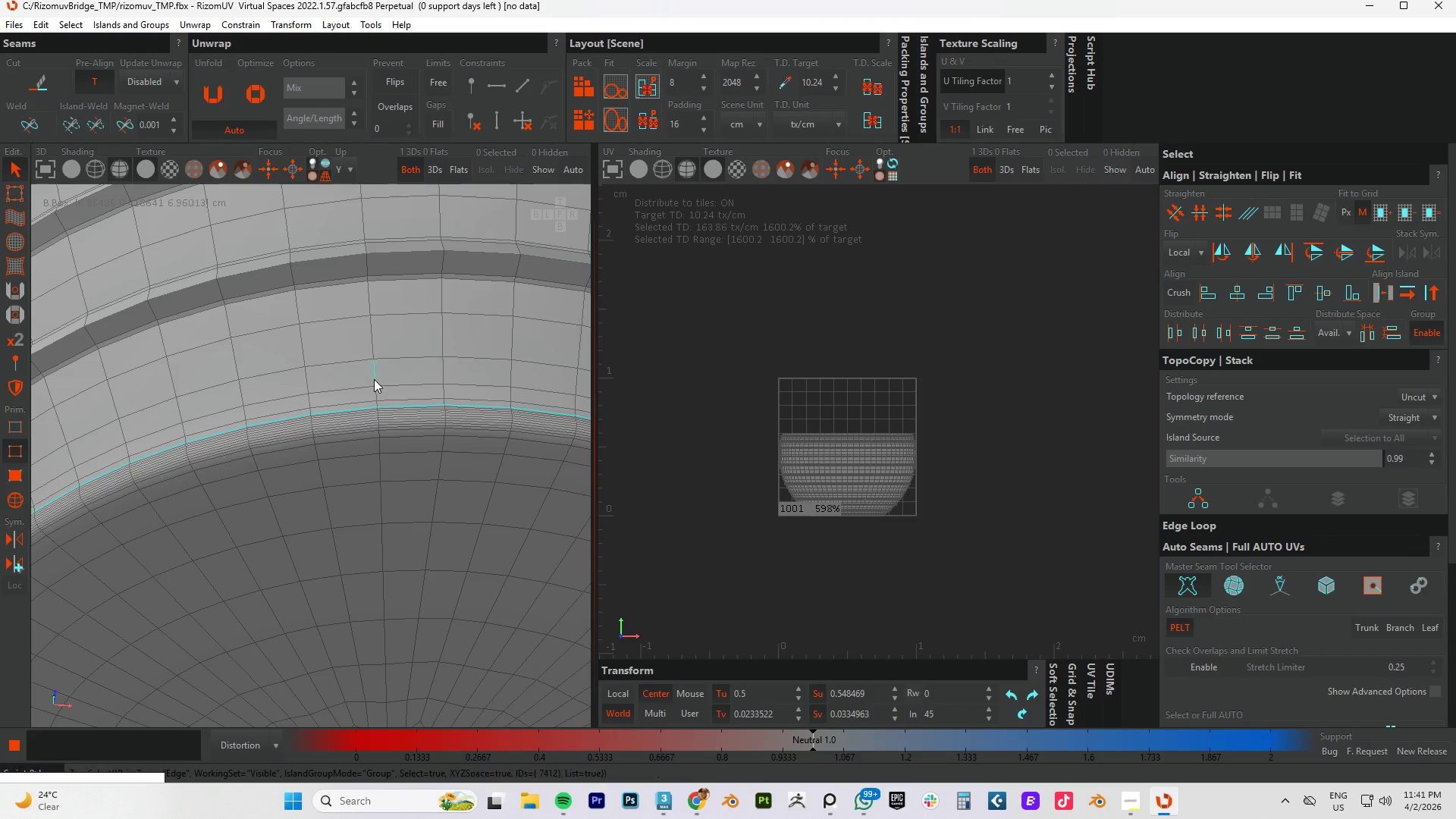 
double_click([374, 379])
 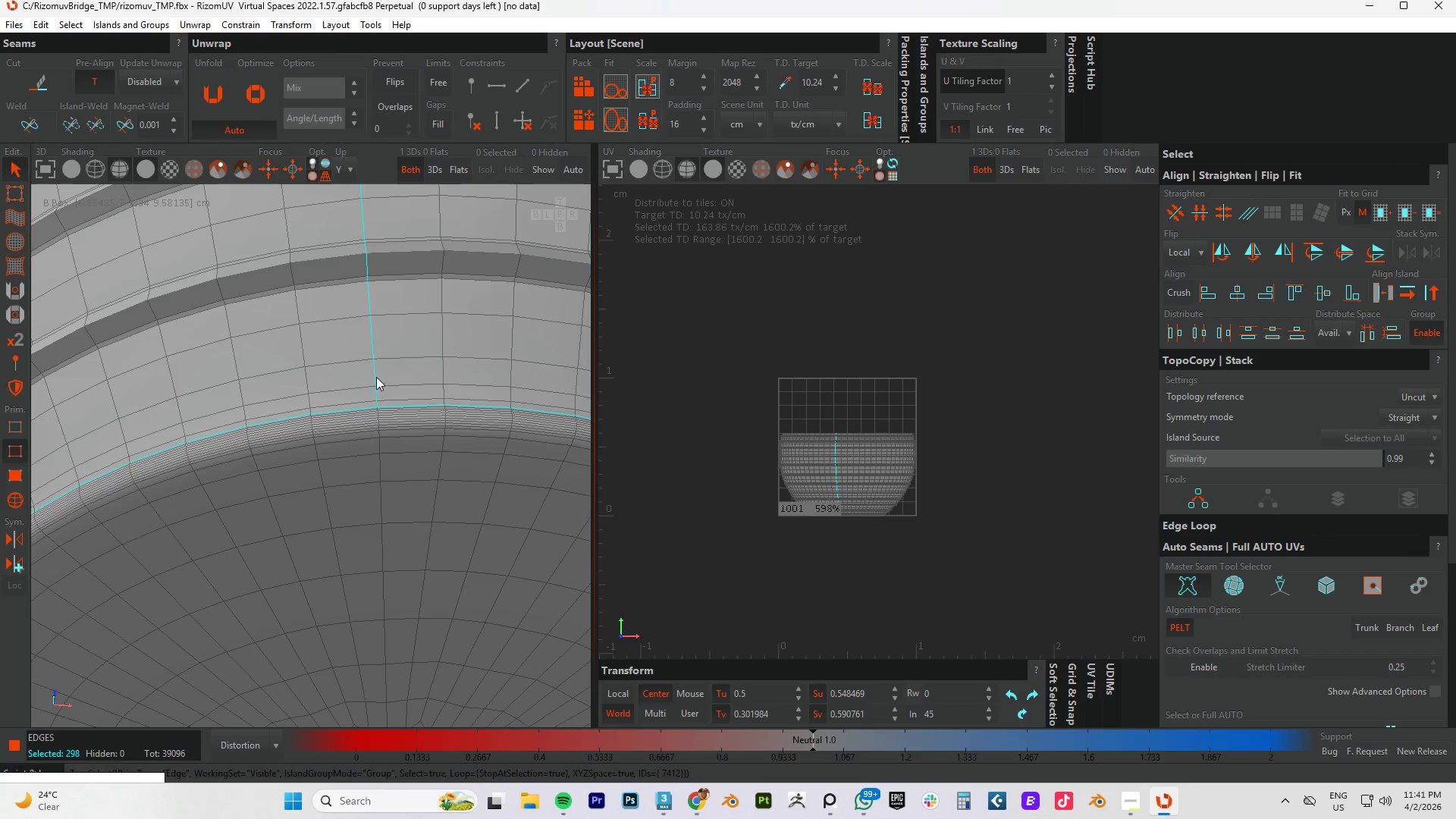 
hold_key(key=AltLeft, duration=1.5)
 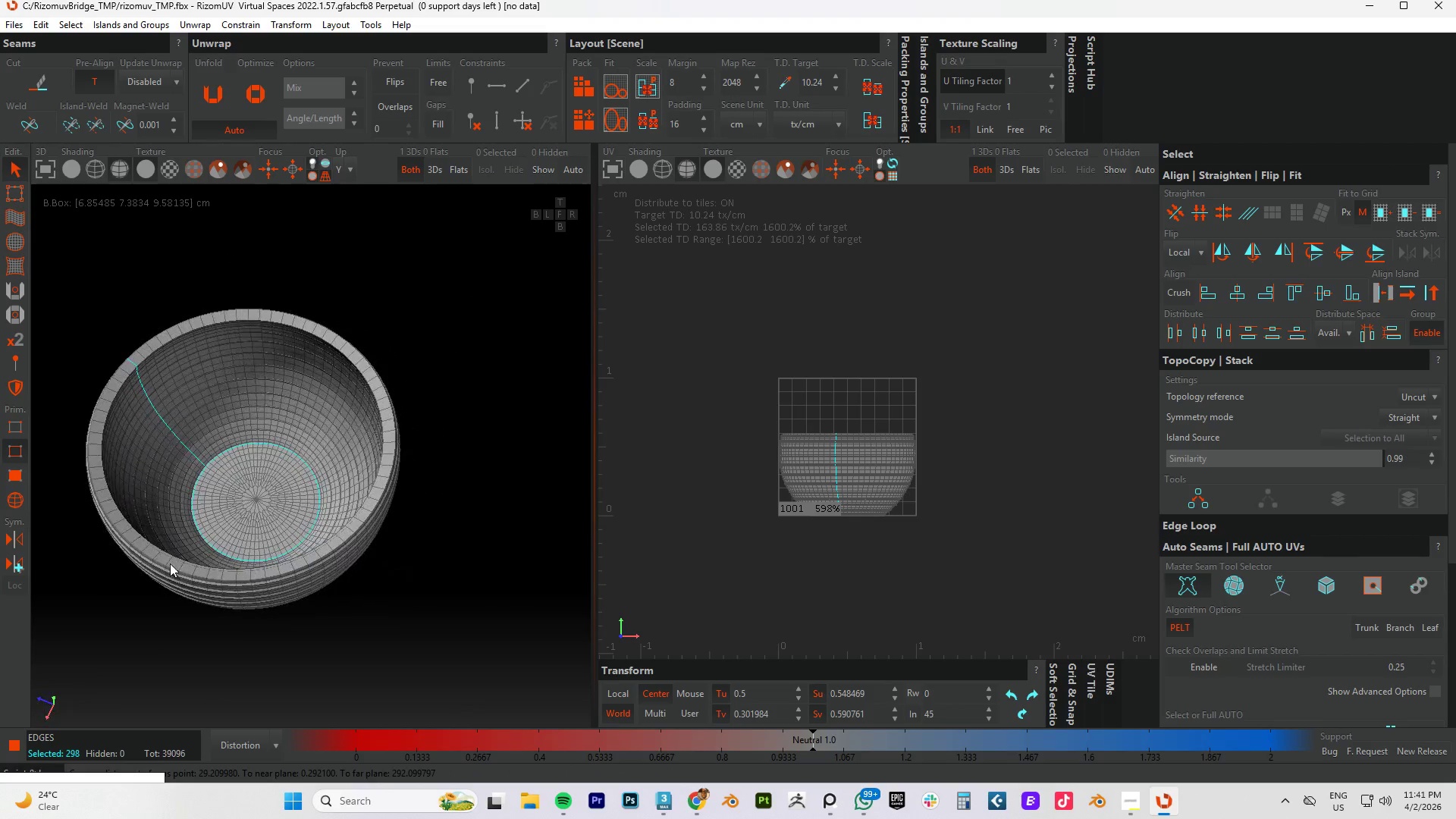 
scroll: coordinate [392, 369], scroll_direction: down, amount: 17.0
 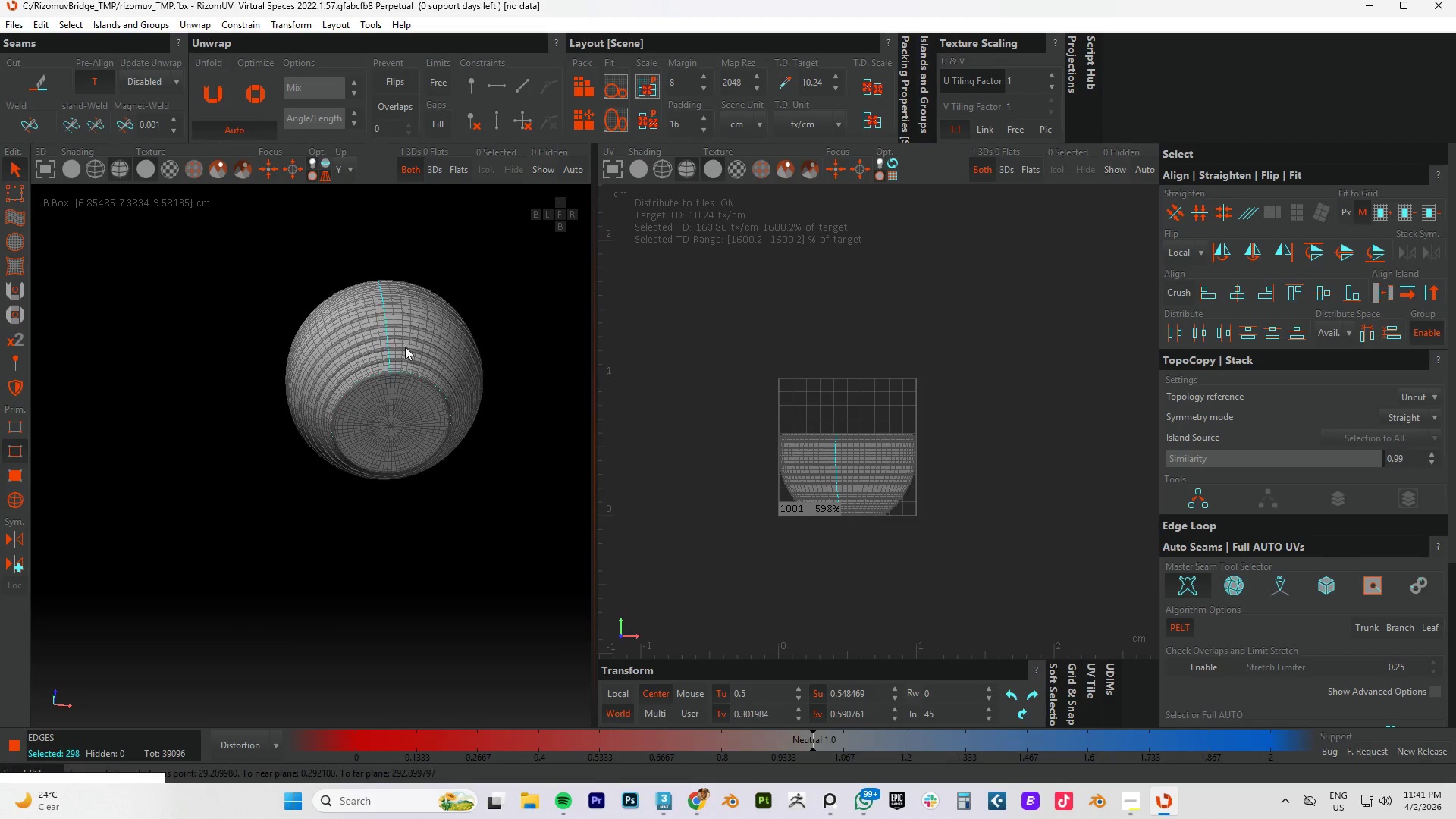 
key(Alt+AltLeft)
 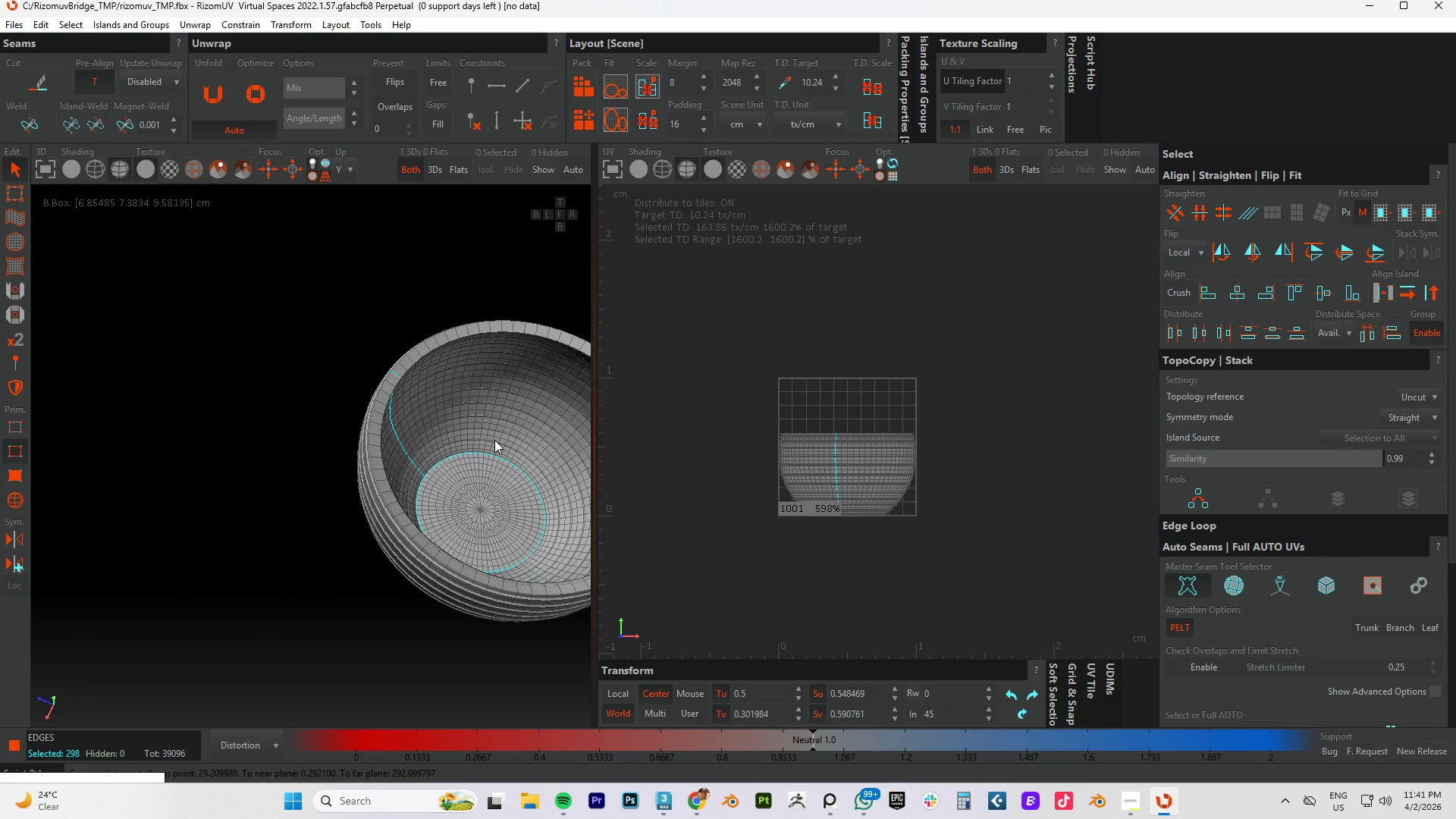 
type(cup)
 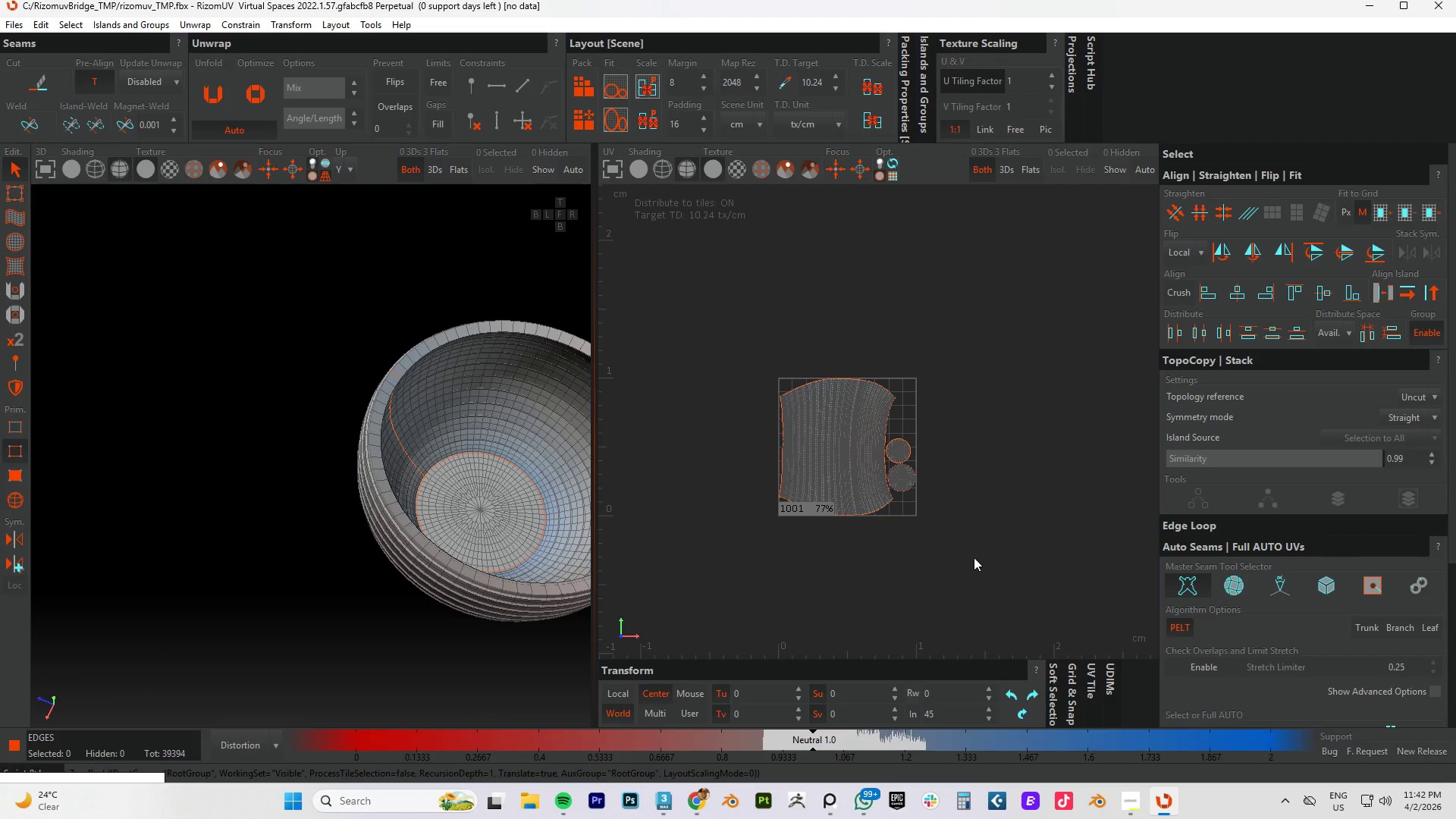 
left_click_drag(start_coordinate=[977, 268], to_coordinate=[756, 657])
 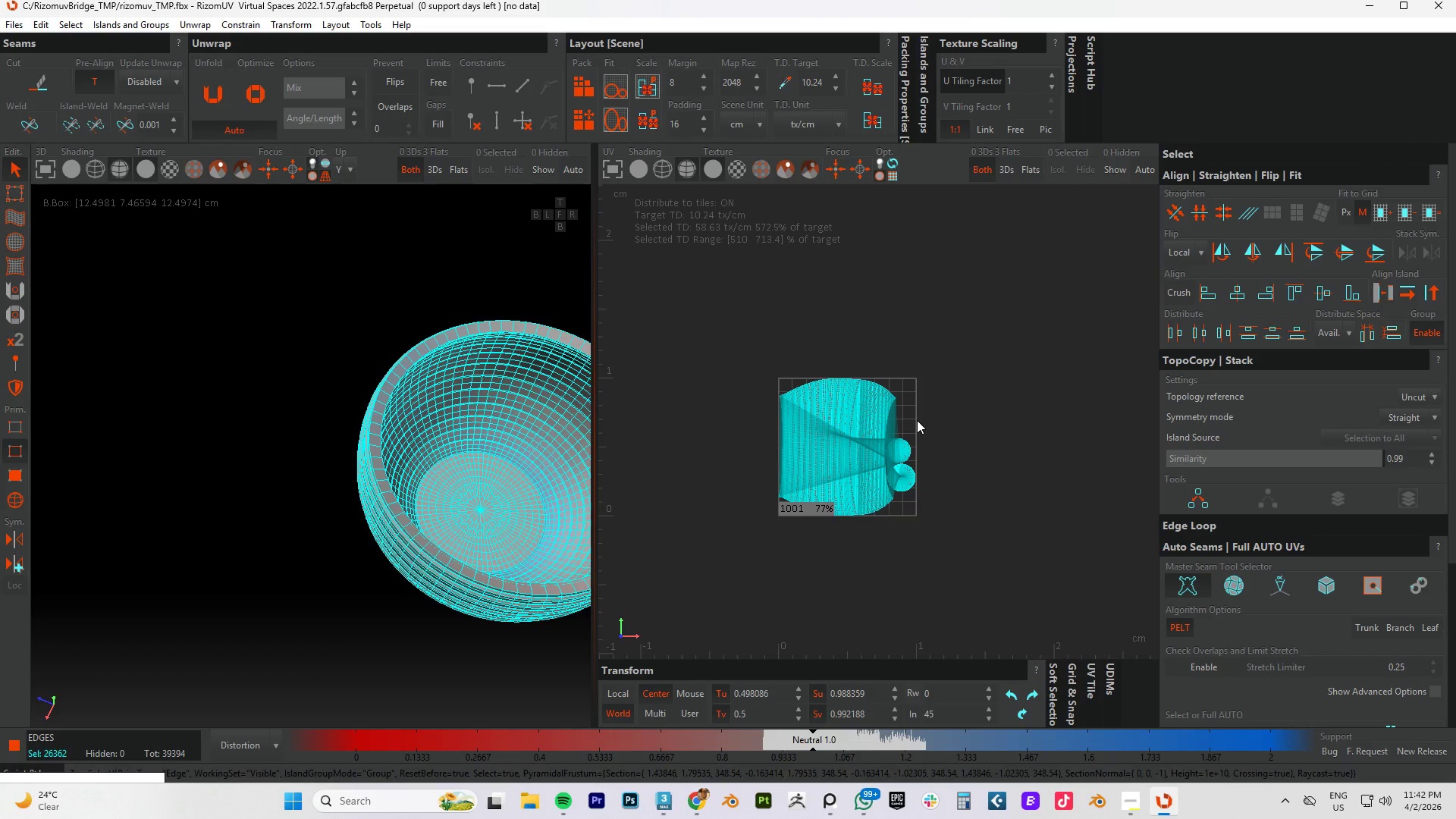 
type(cup)
 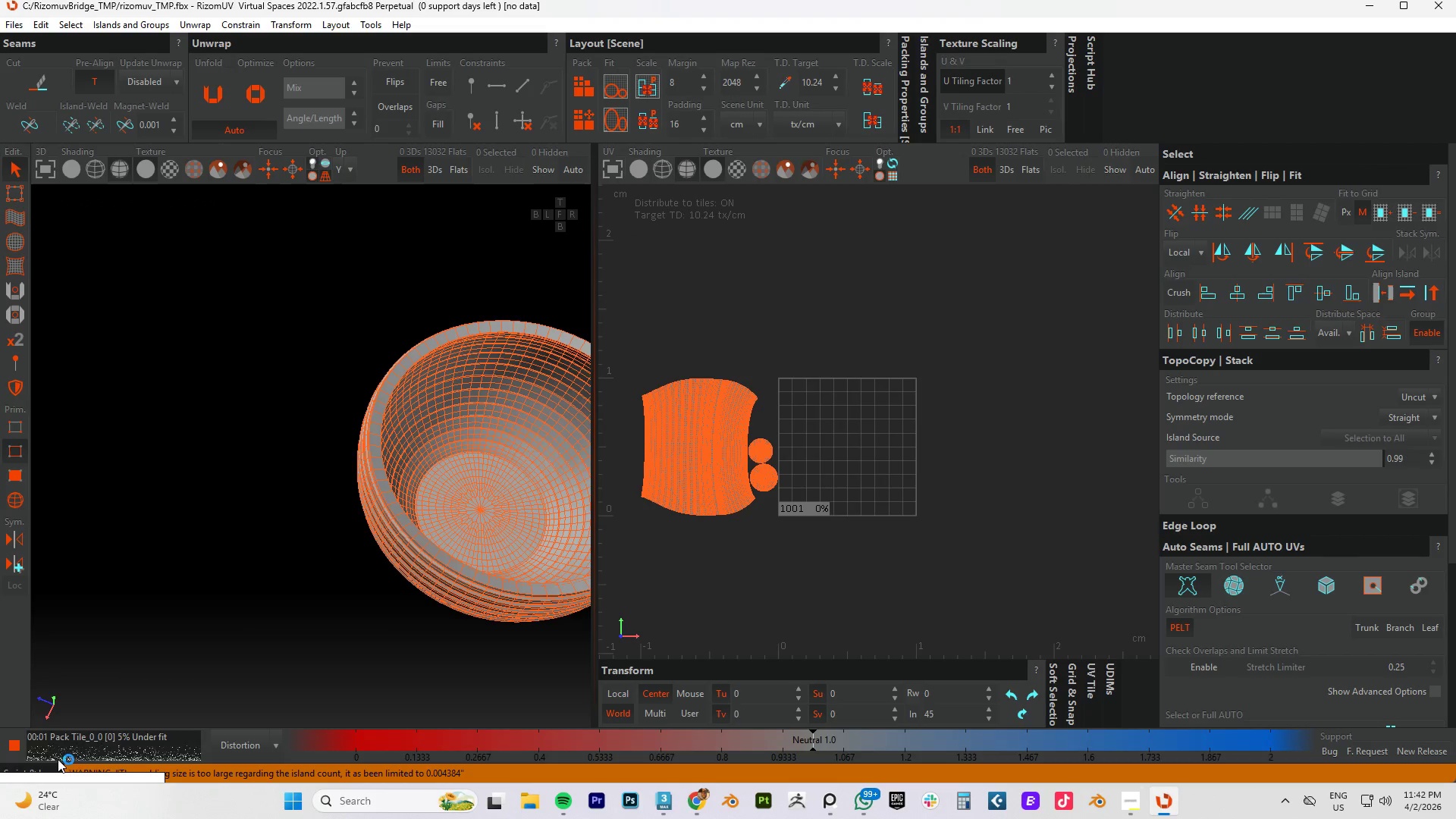 
left_click([16, 748])
 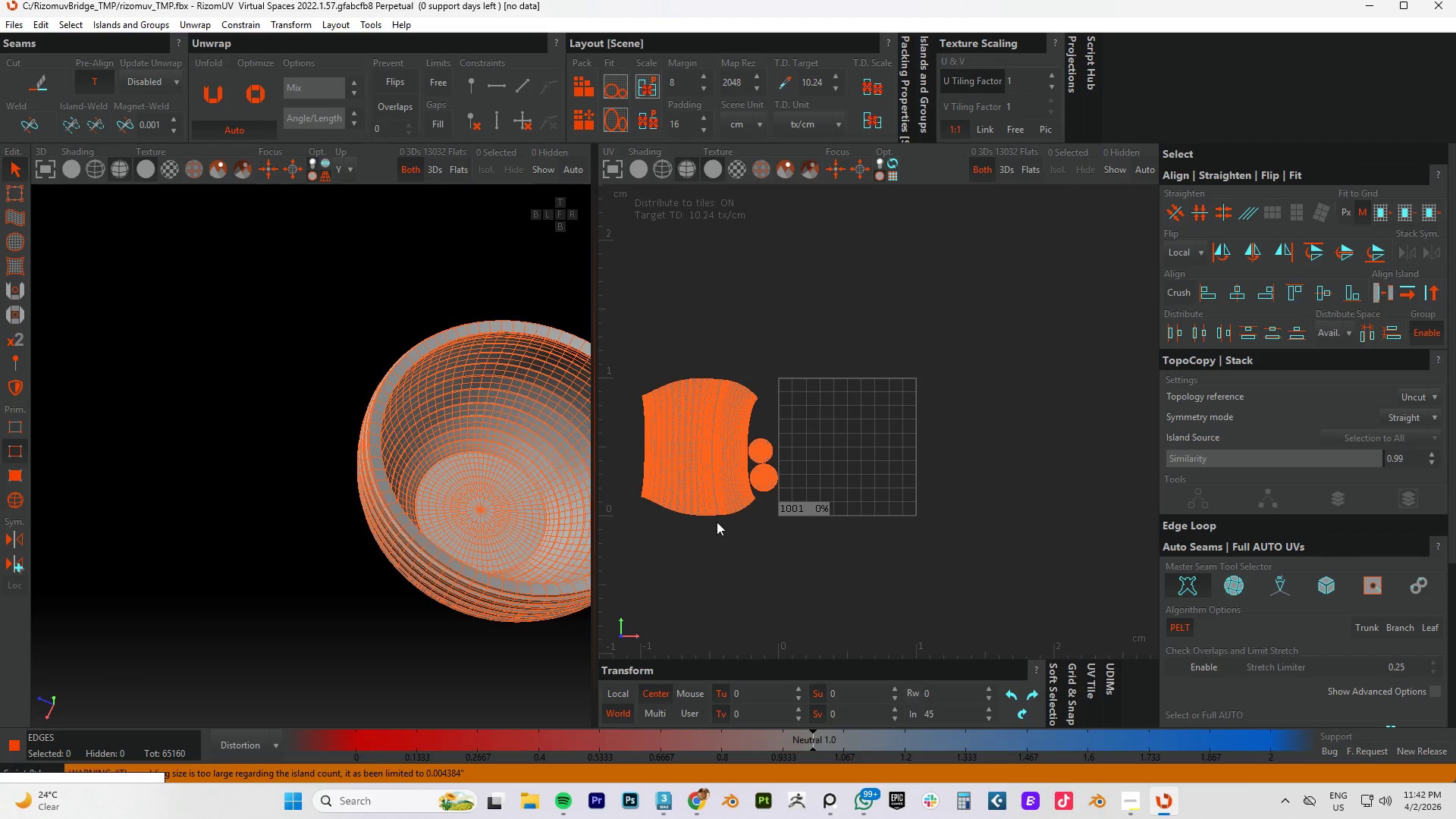 
key(Control+Z)
 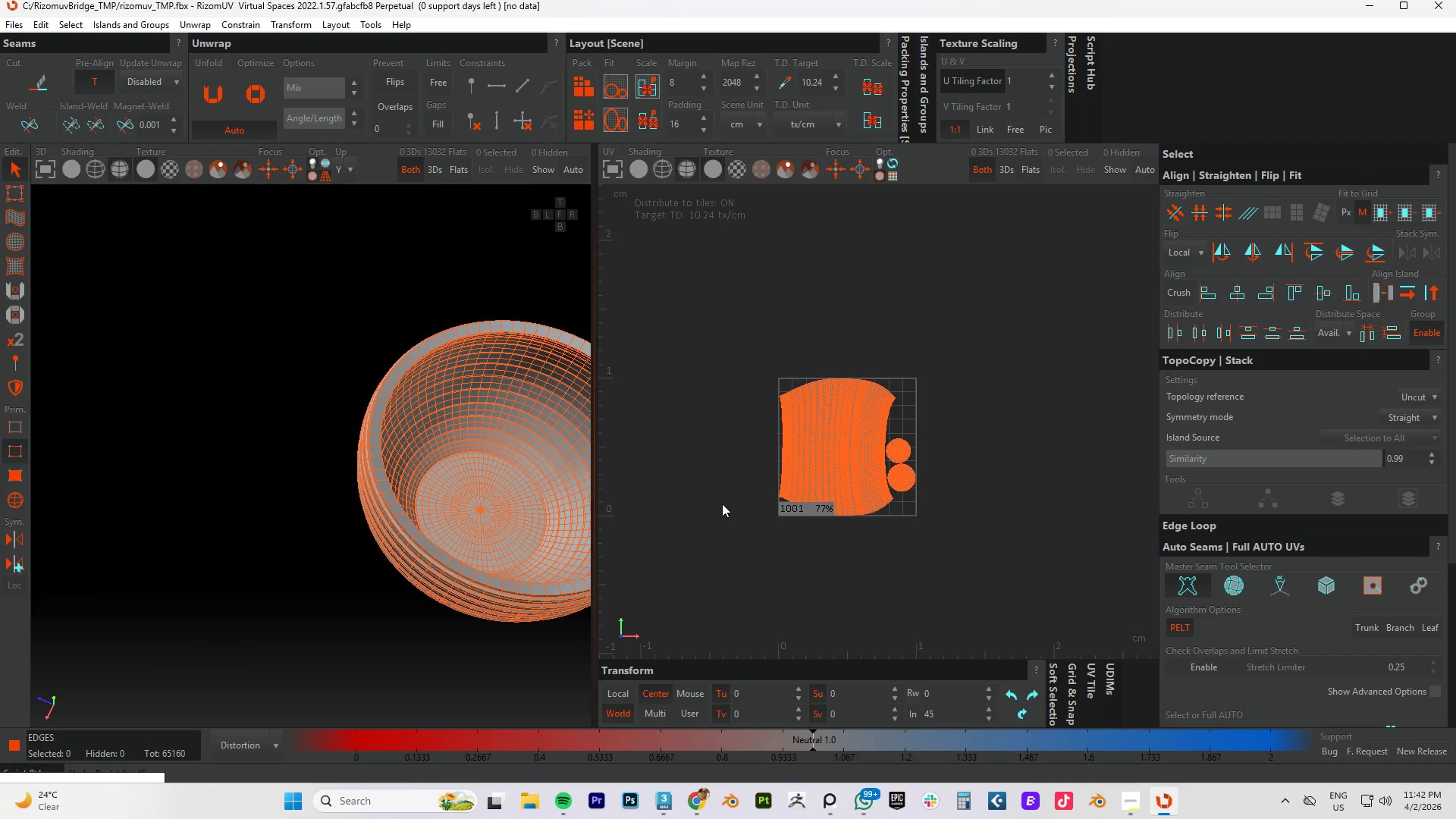 
key(Control+Z)
 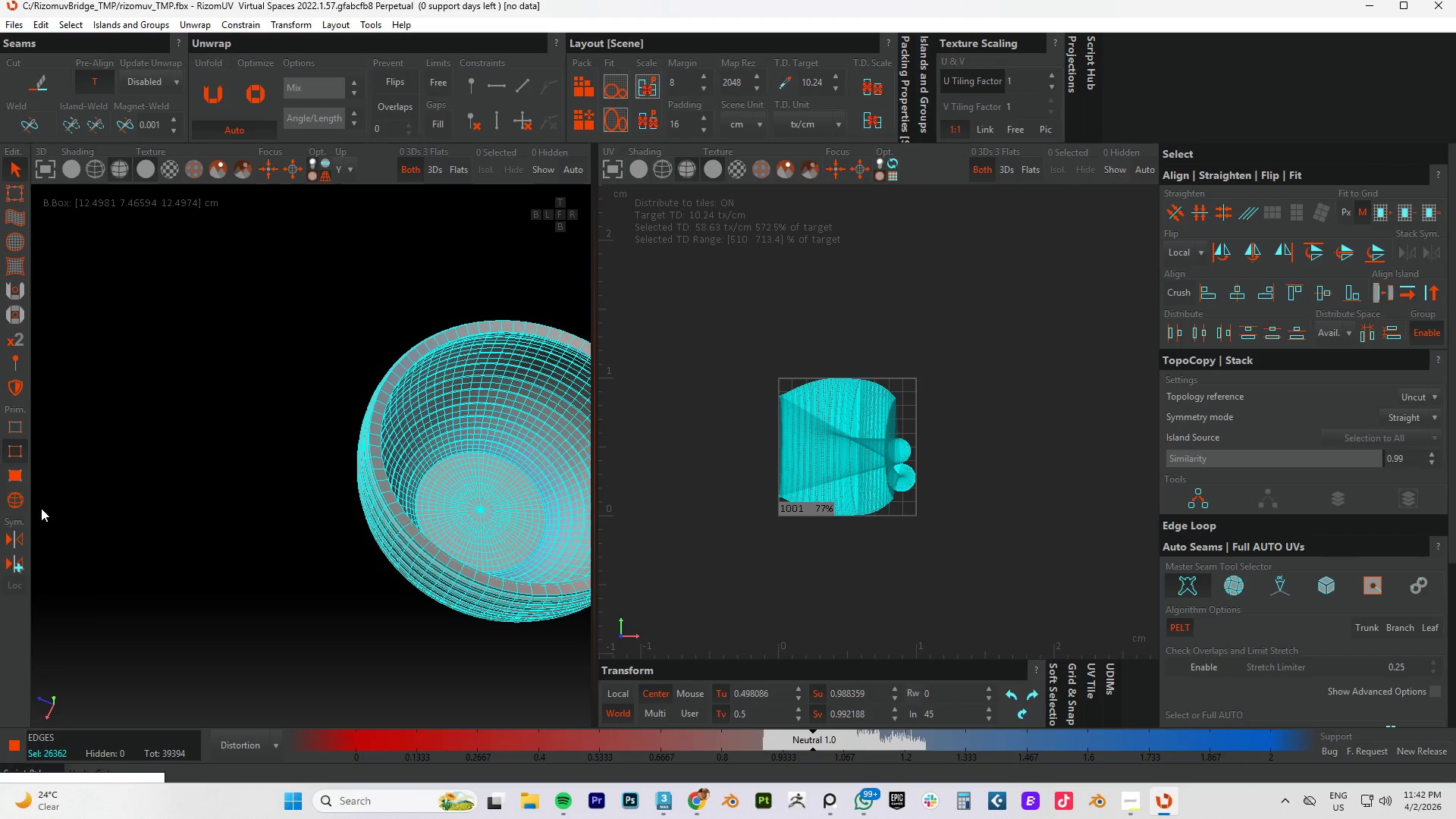 
left_click([16, 501])
 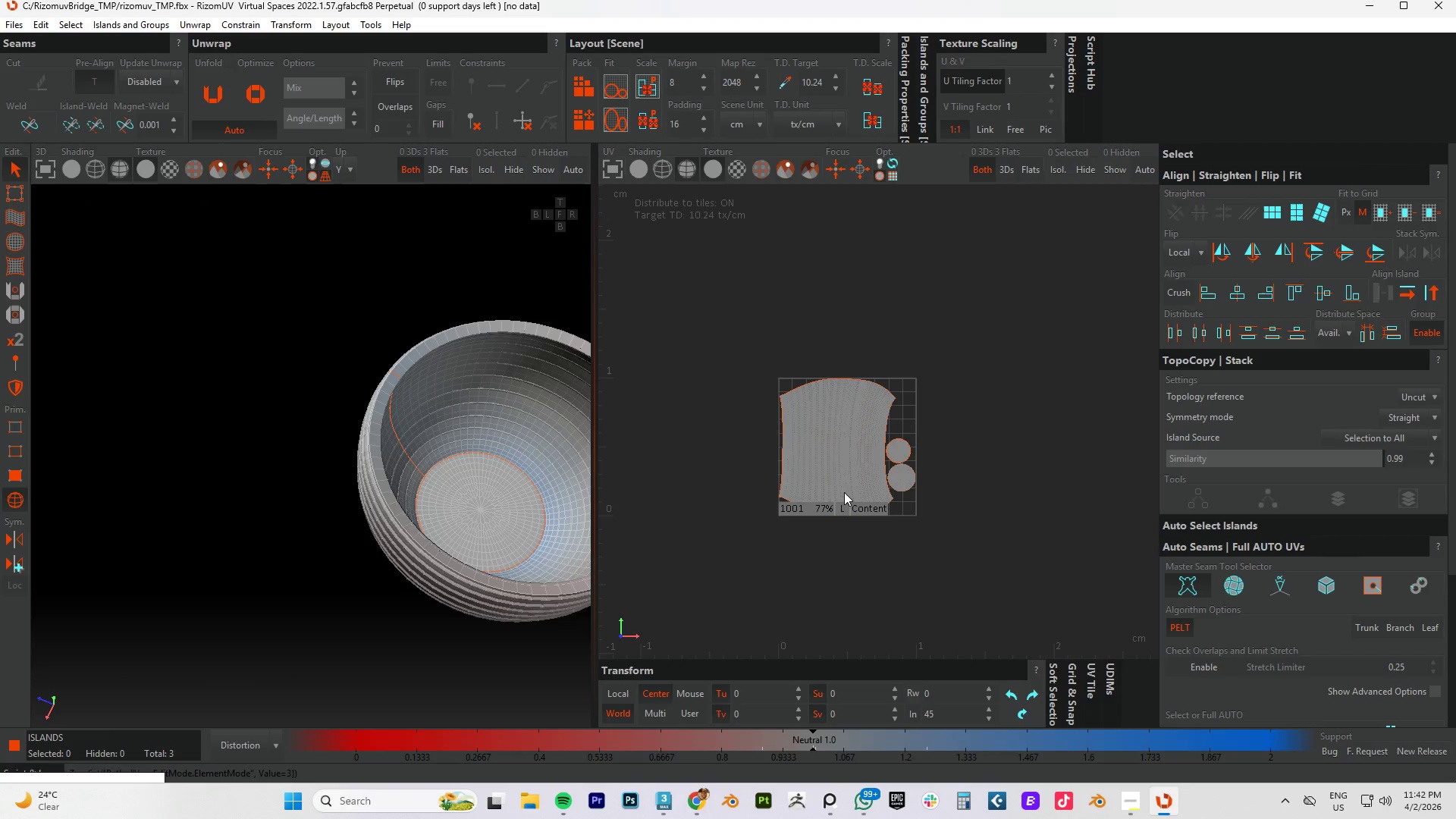 
key(Control+A)
 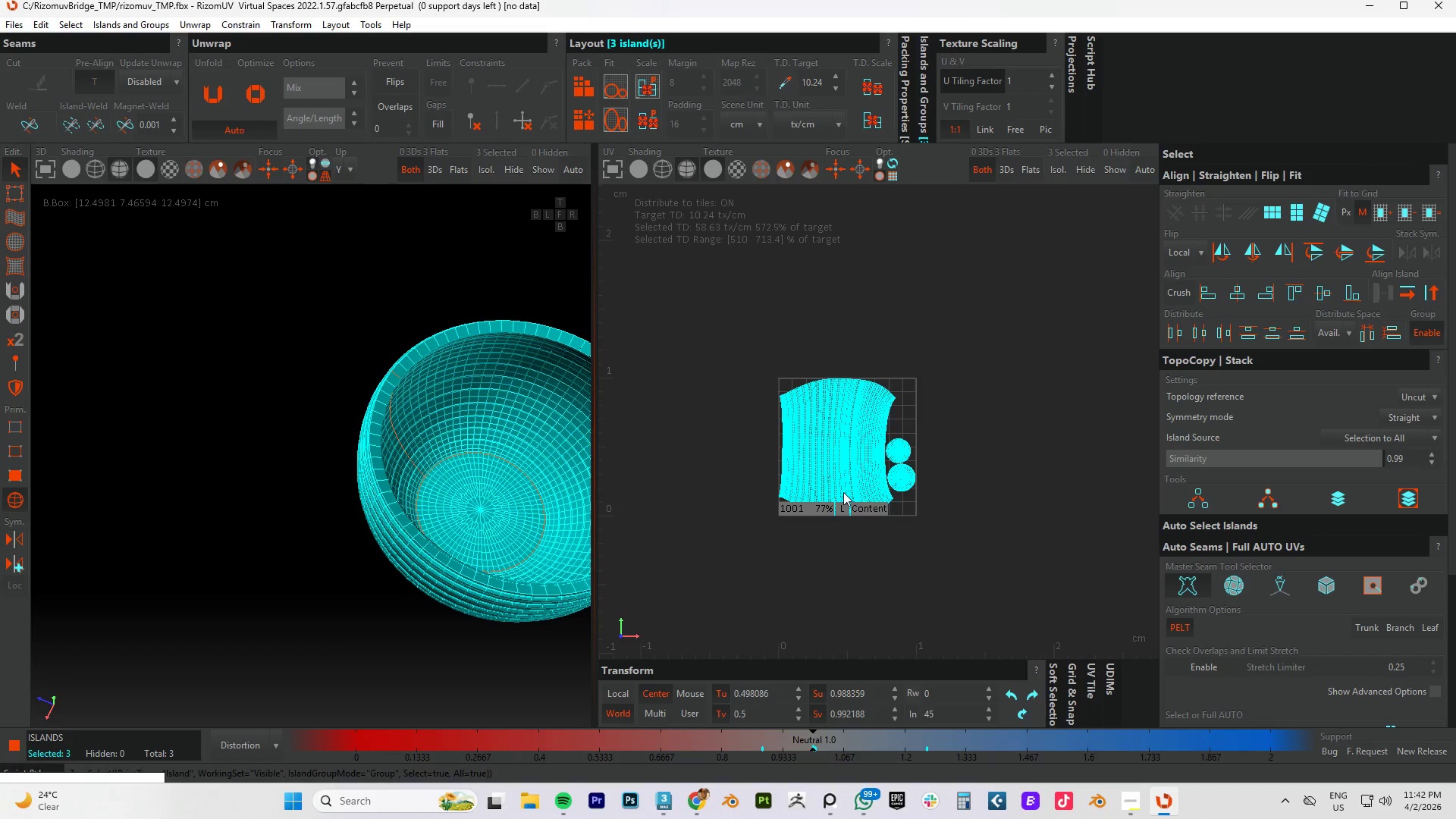 
type(cup)
 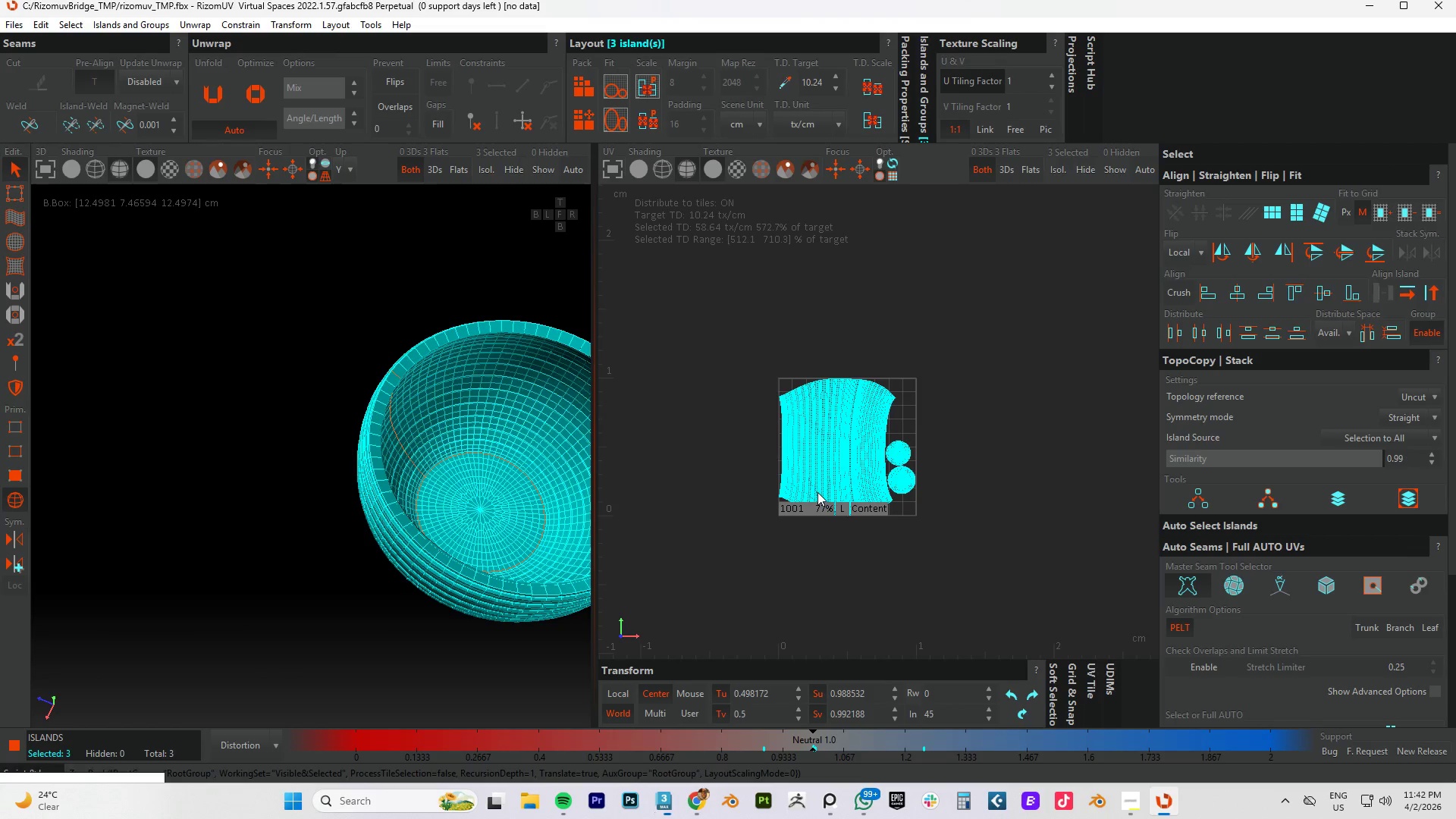 
wait(48.75)
 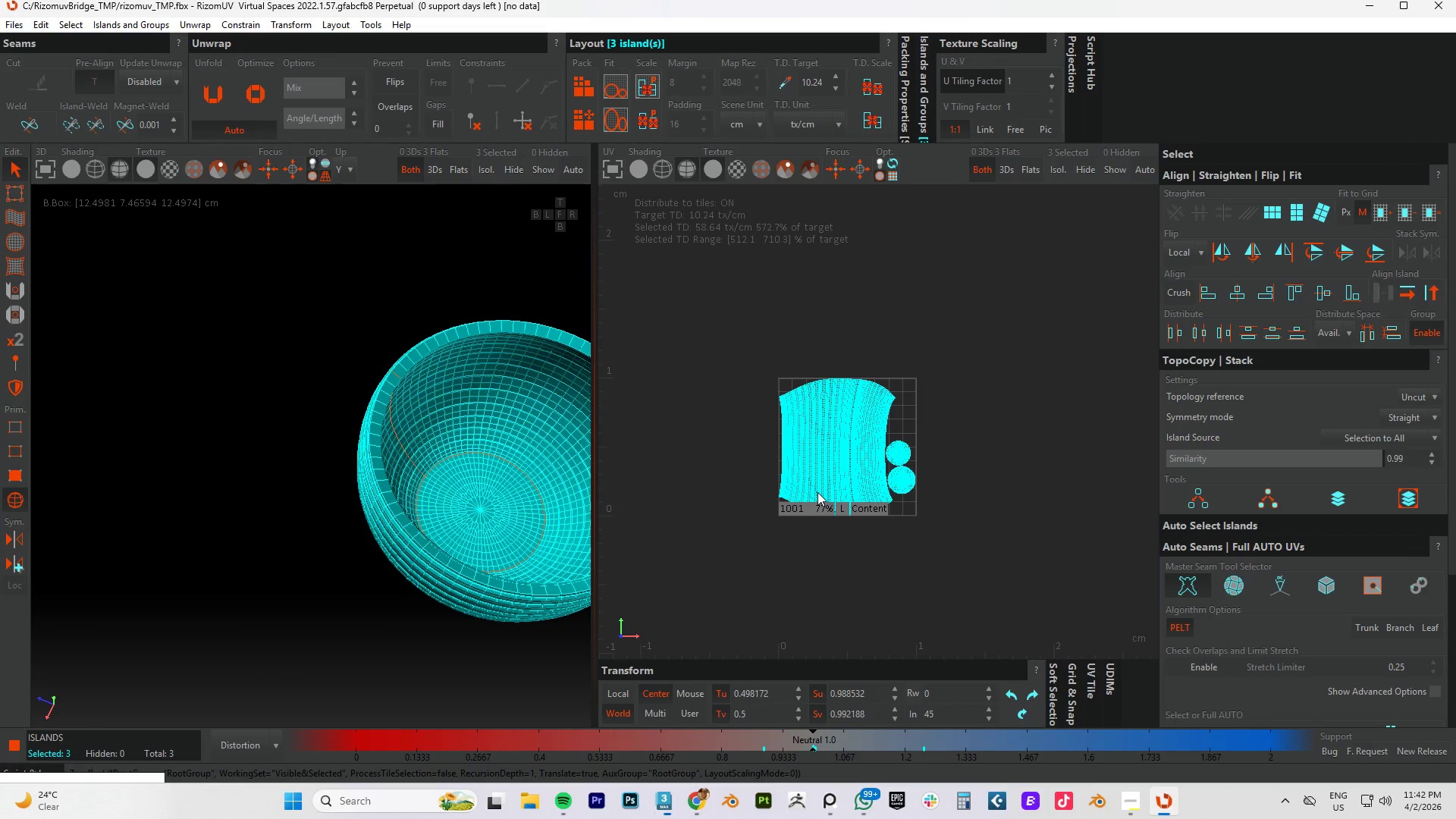 
mouse_move([1159, 791])
 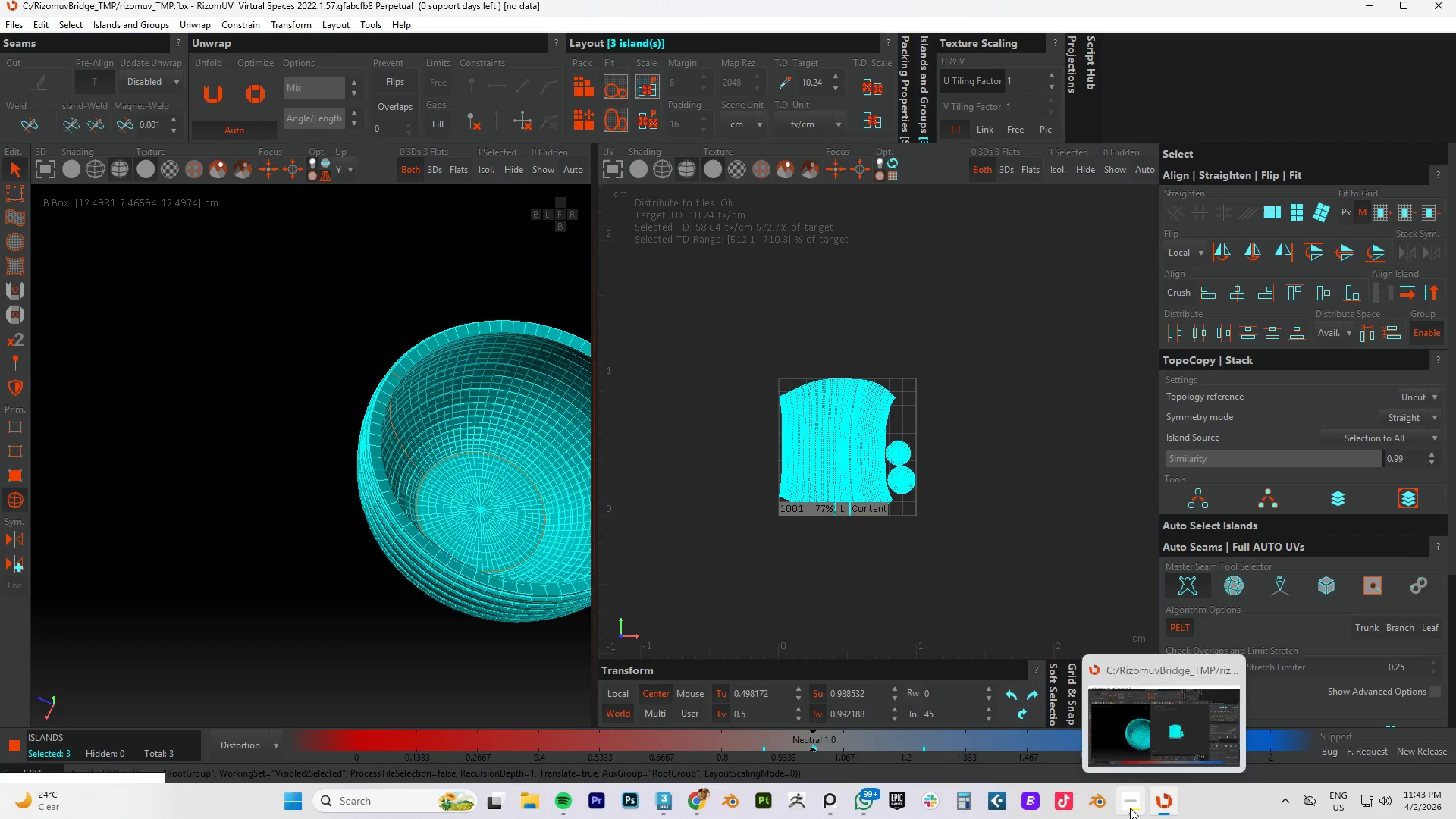 
left_click([1130, 808])